 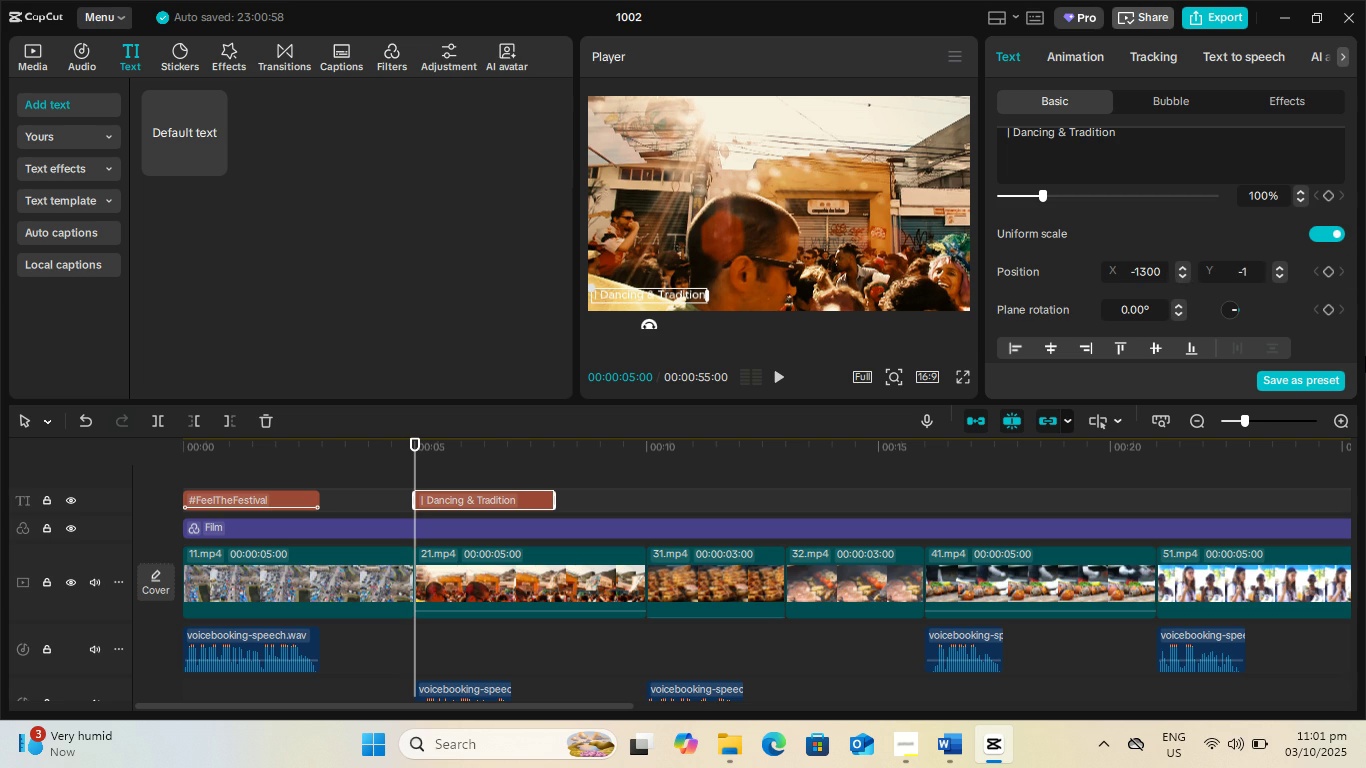 
key(Numpad0)
 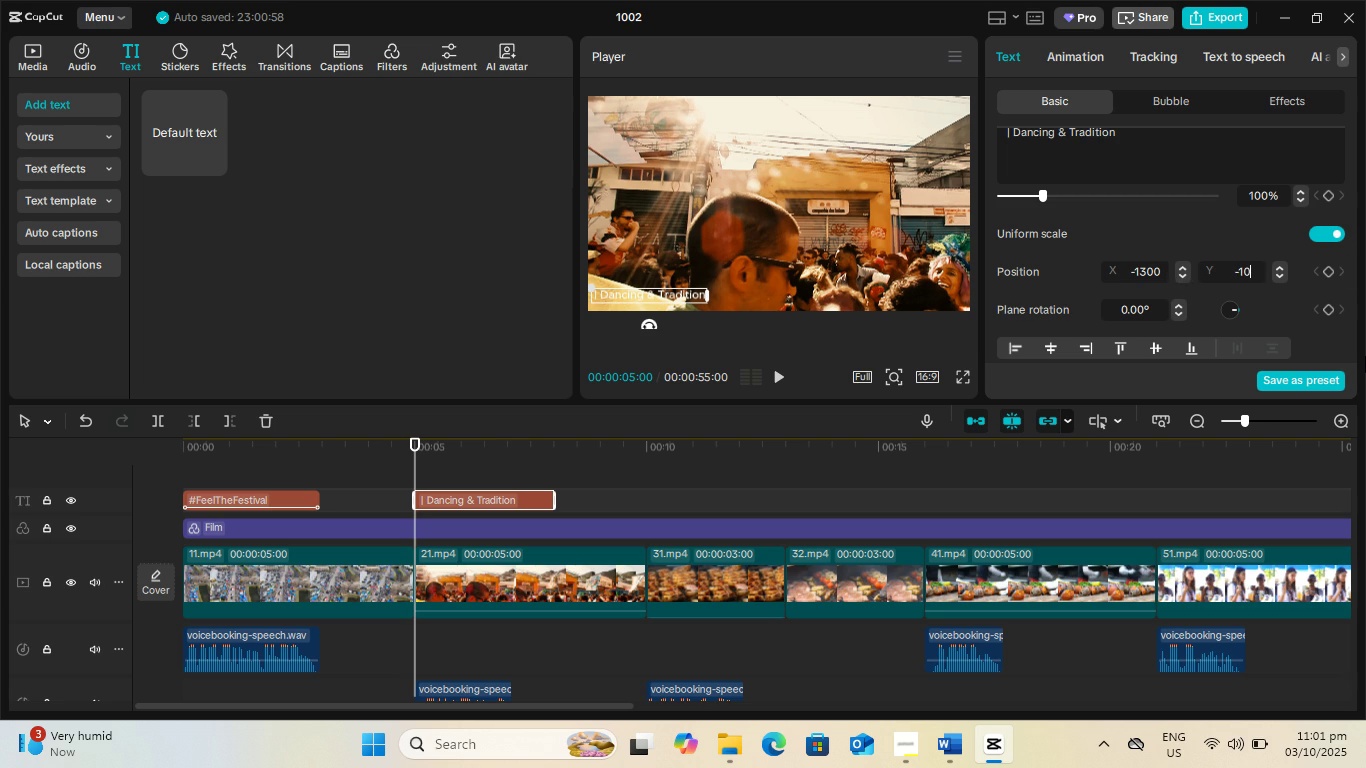 
key(Numpad0)
 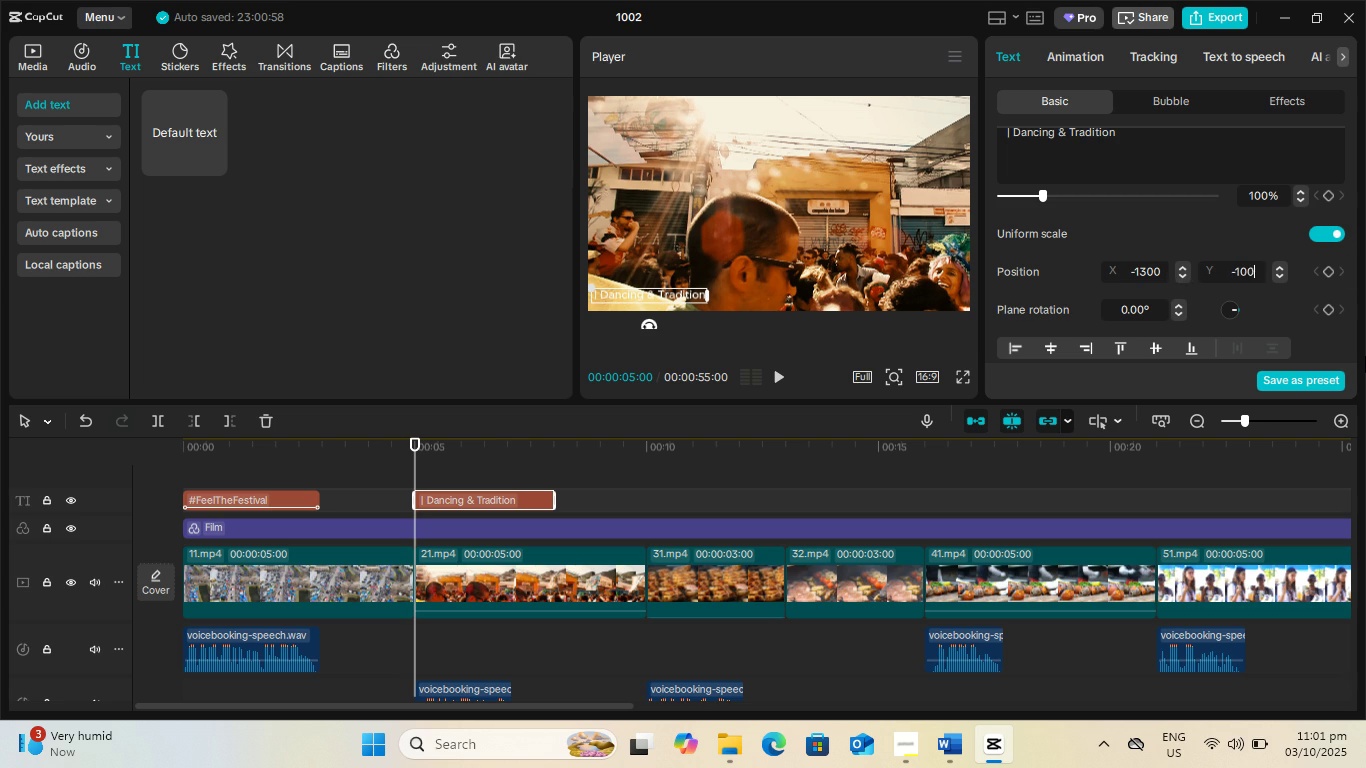 
key(Numpad0)
 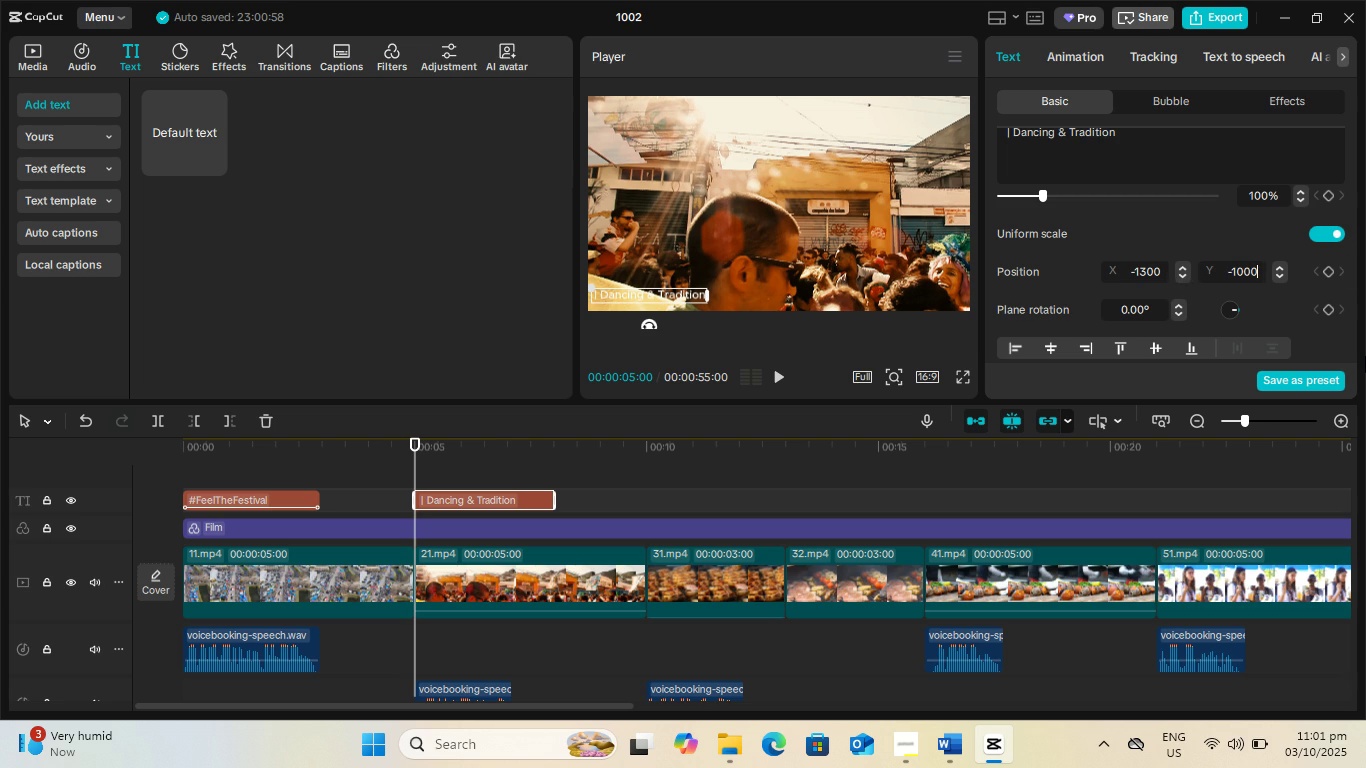 
key(NumpadEnter)